 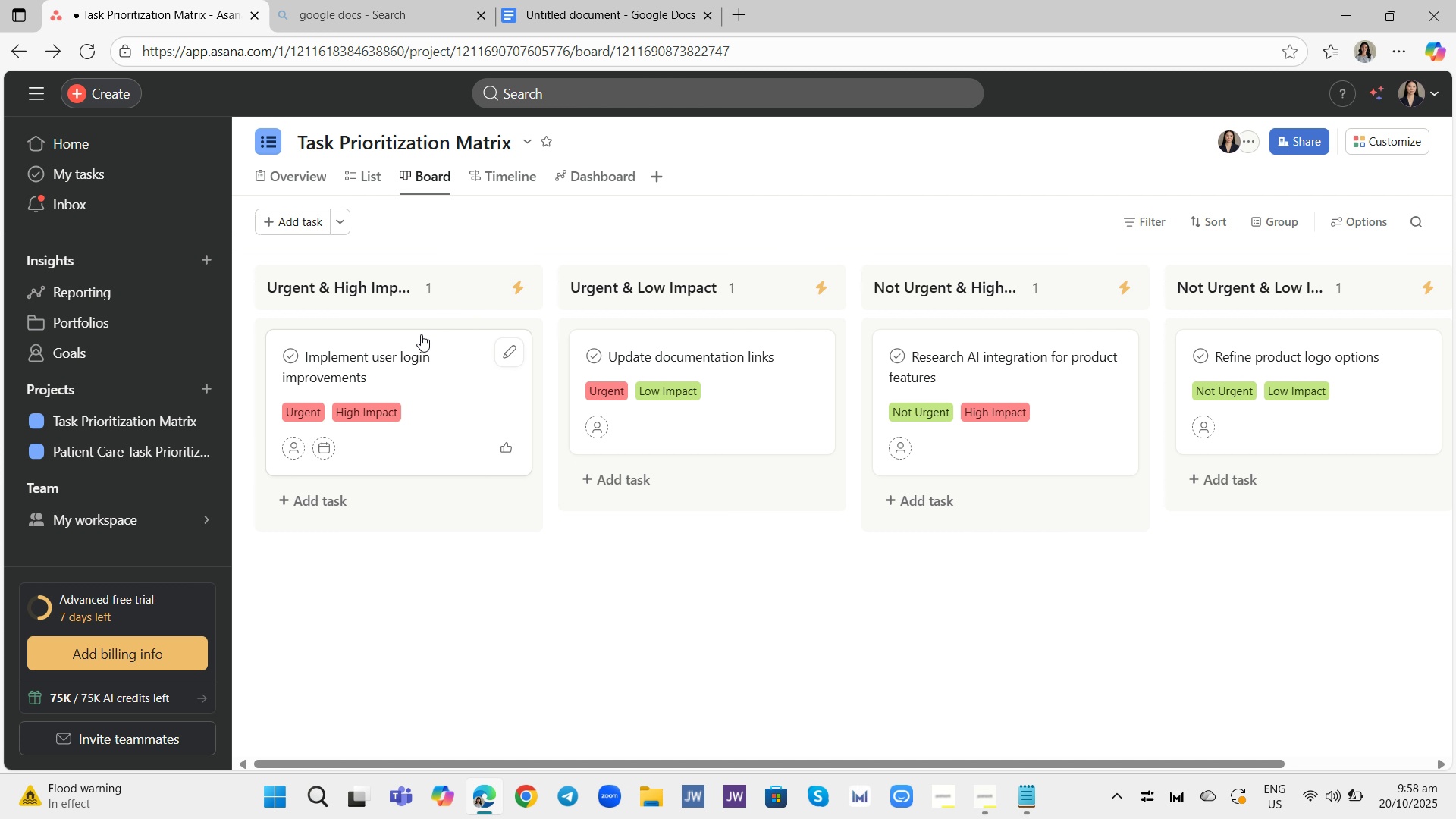 
scroll: coordinate [1087, 525], scroll_direction: down, amount: 1.0
 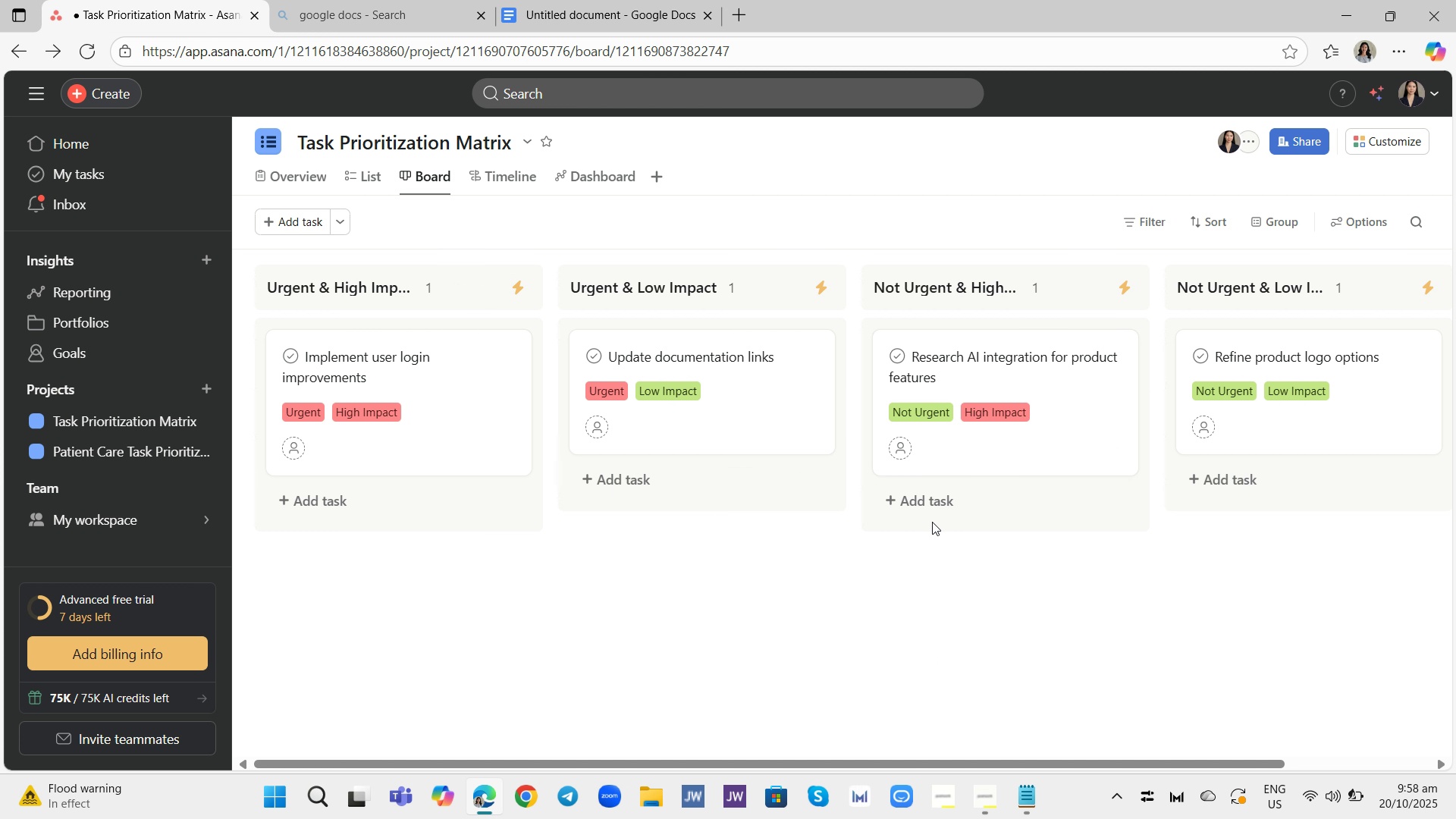 
wait(5.66)
 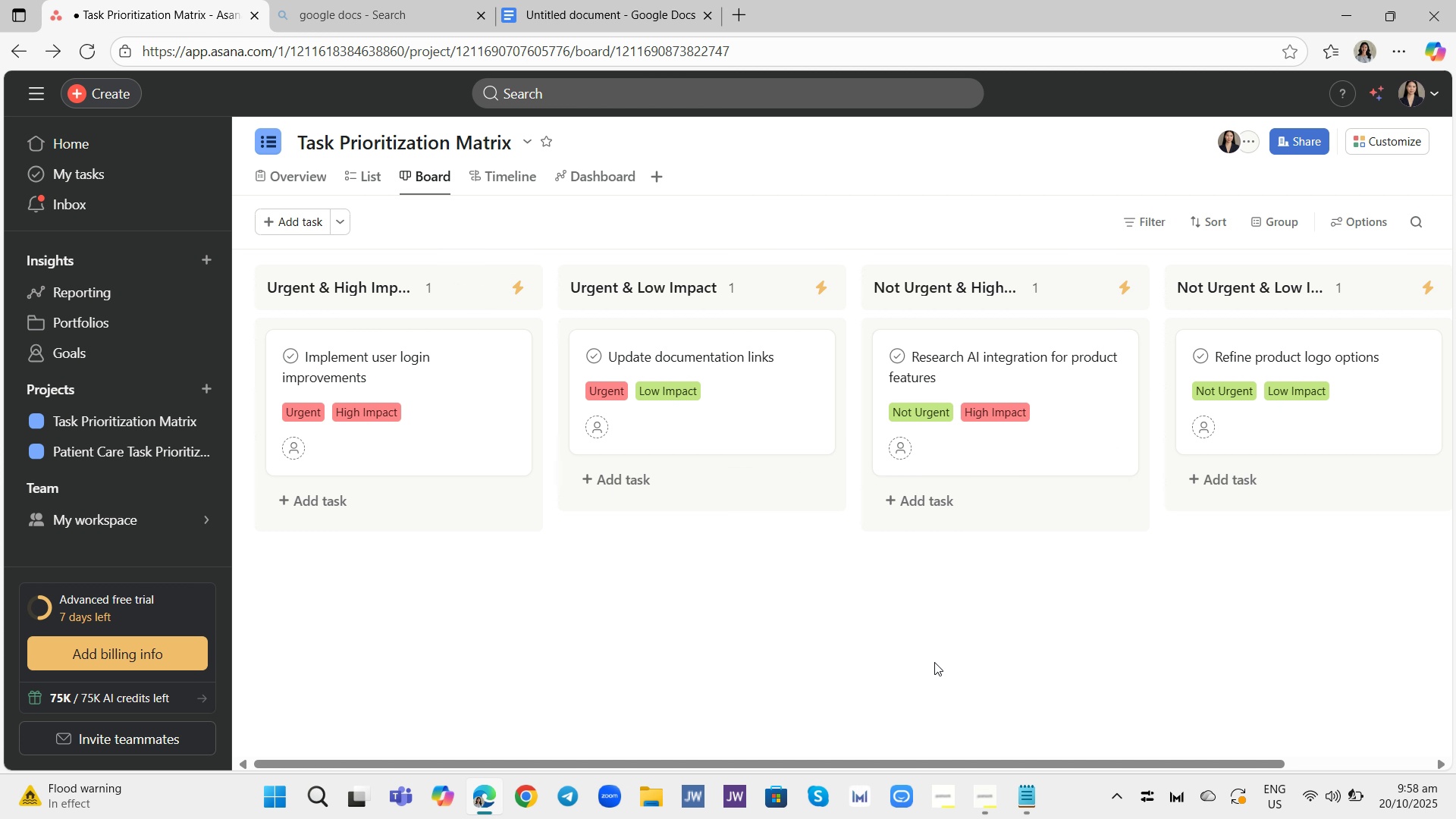 
mouse_move([1004, 454])
 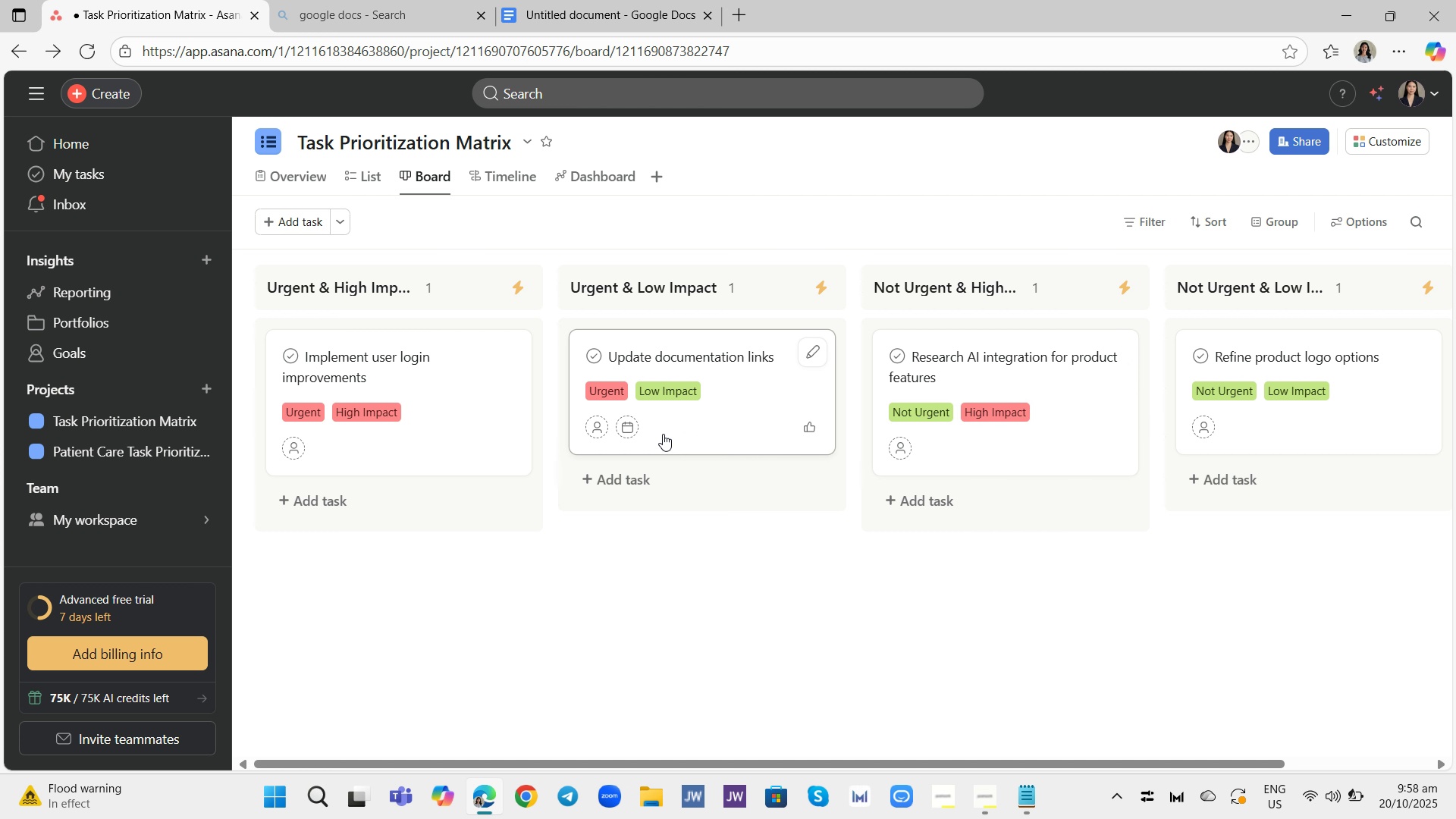 
mouse_move([522, 450])